 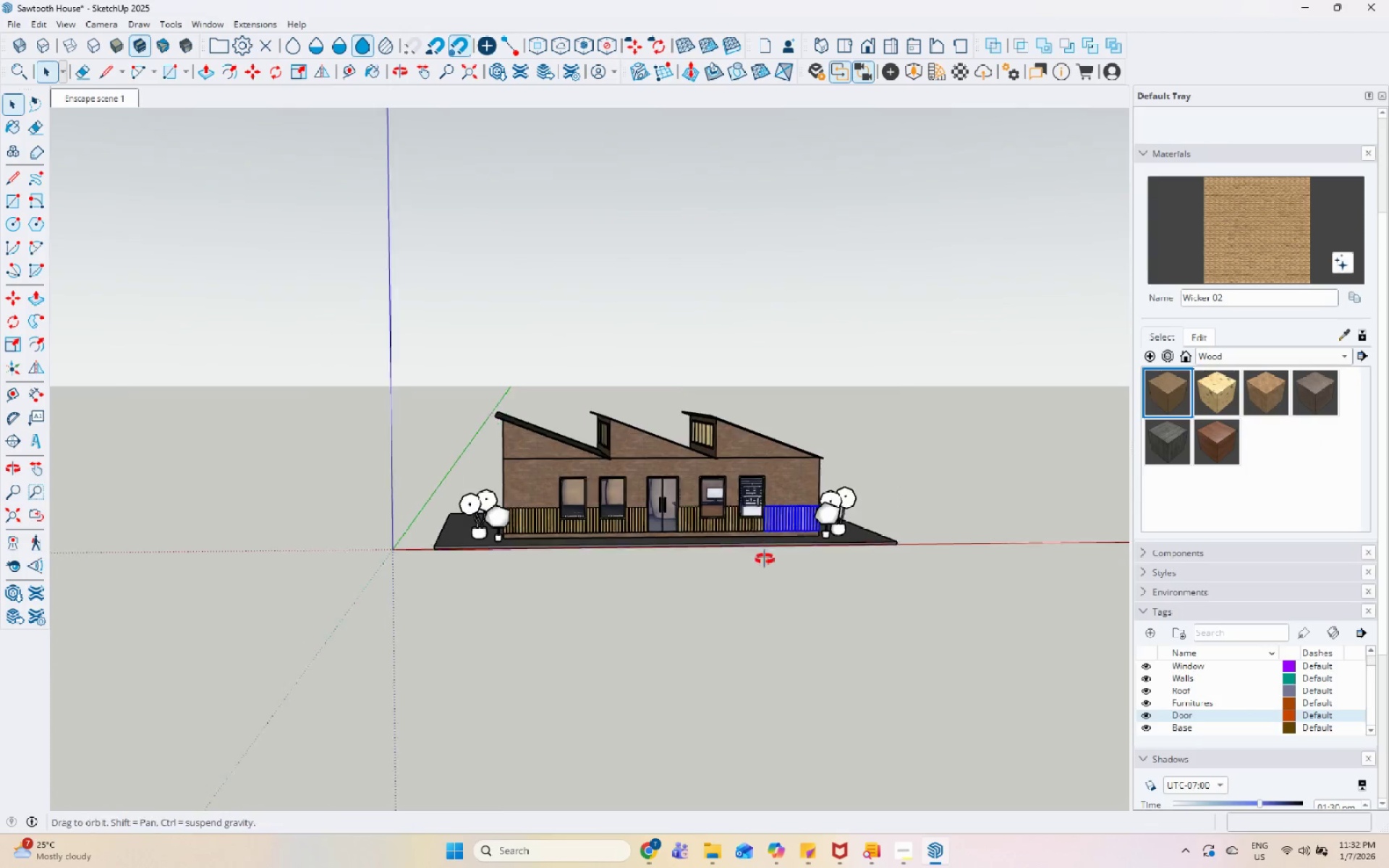 
scroll: coordinate [757, 453], scroll_direction: up, amount: 7.0
 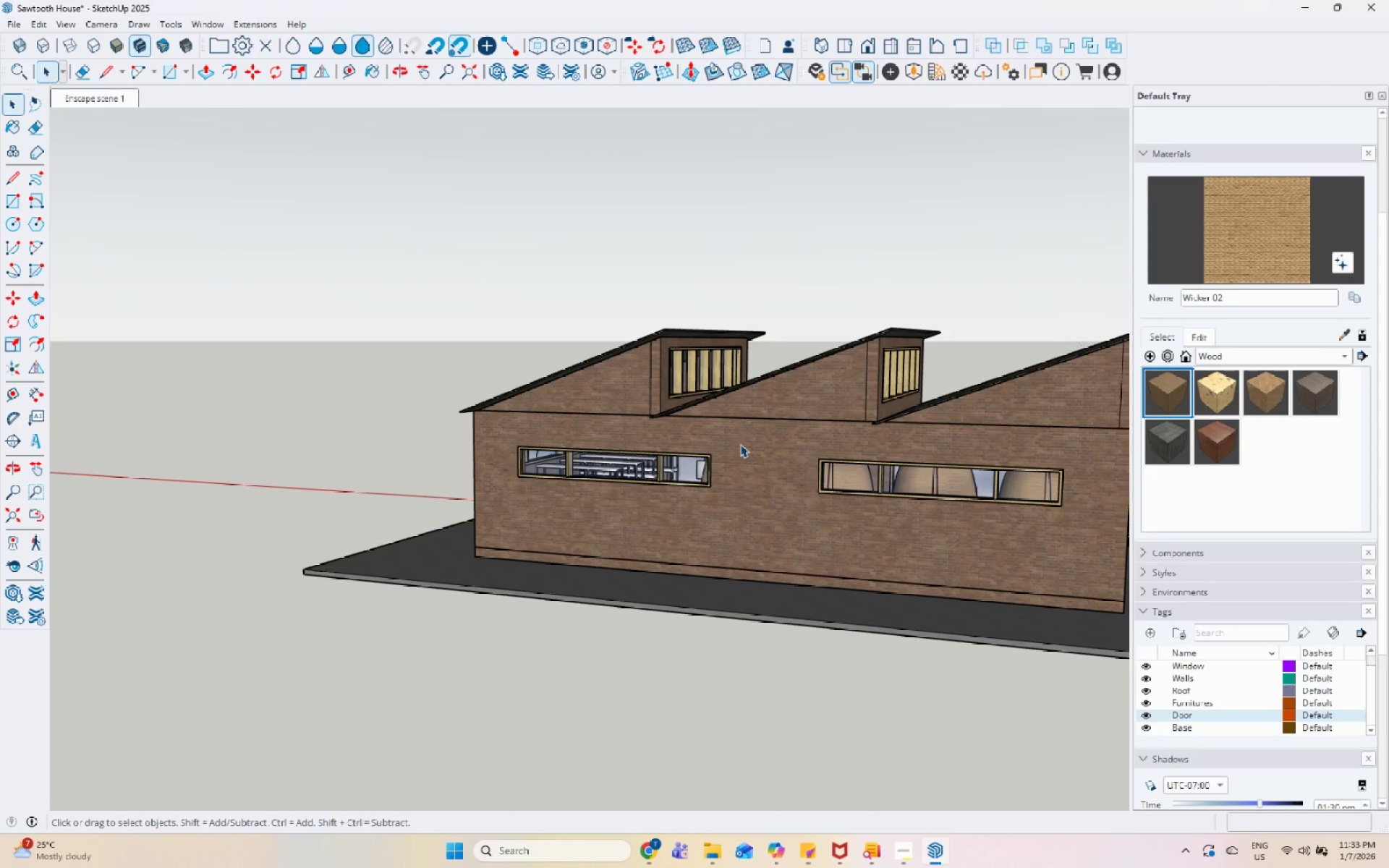 
scroll: coordinate [658, 453], scroll_direction: down, amount: 4.0
 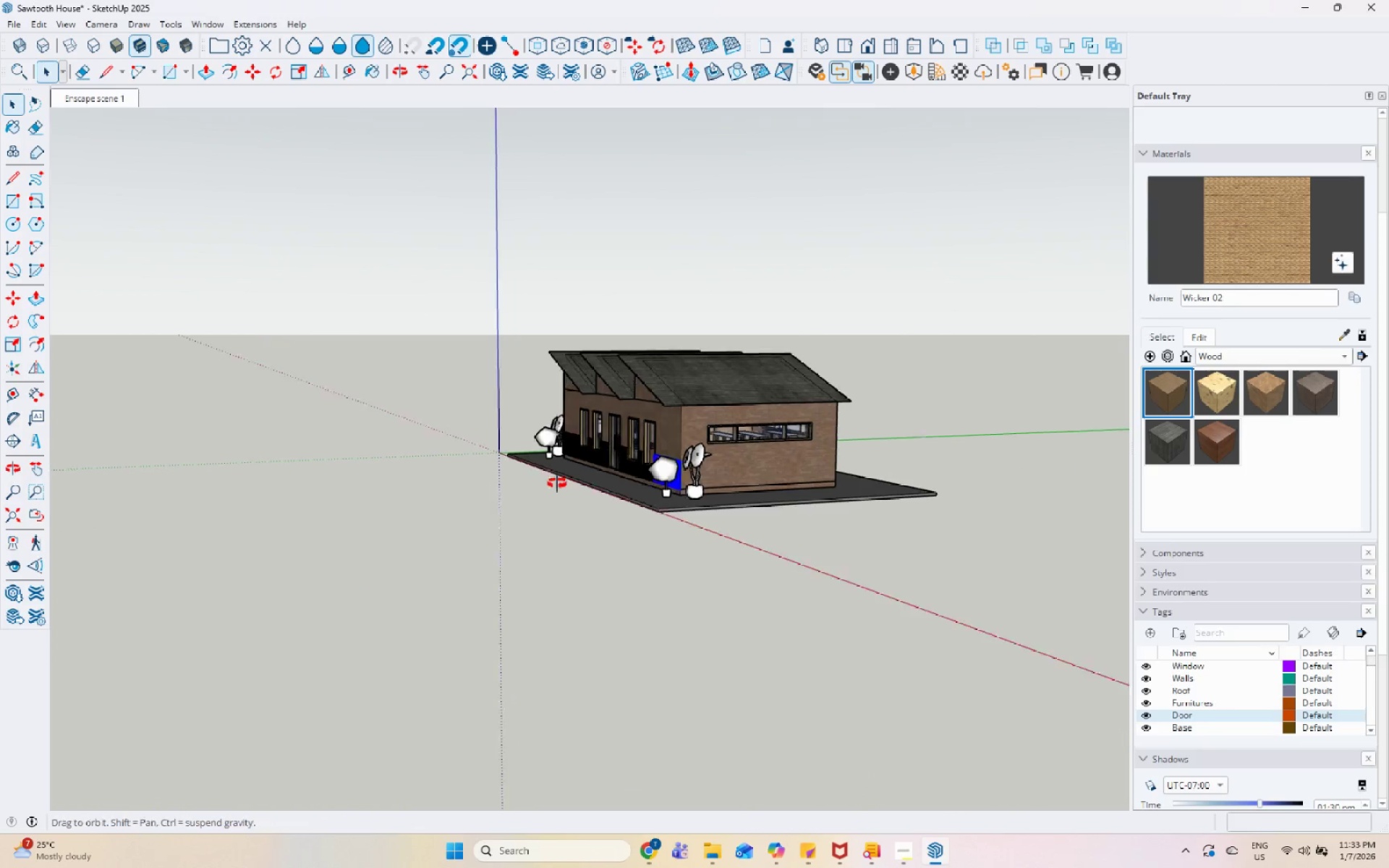 
scroll: coordinate [542, 320], scroll_direction: up, amount: 5.0
 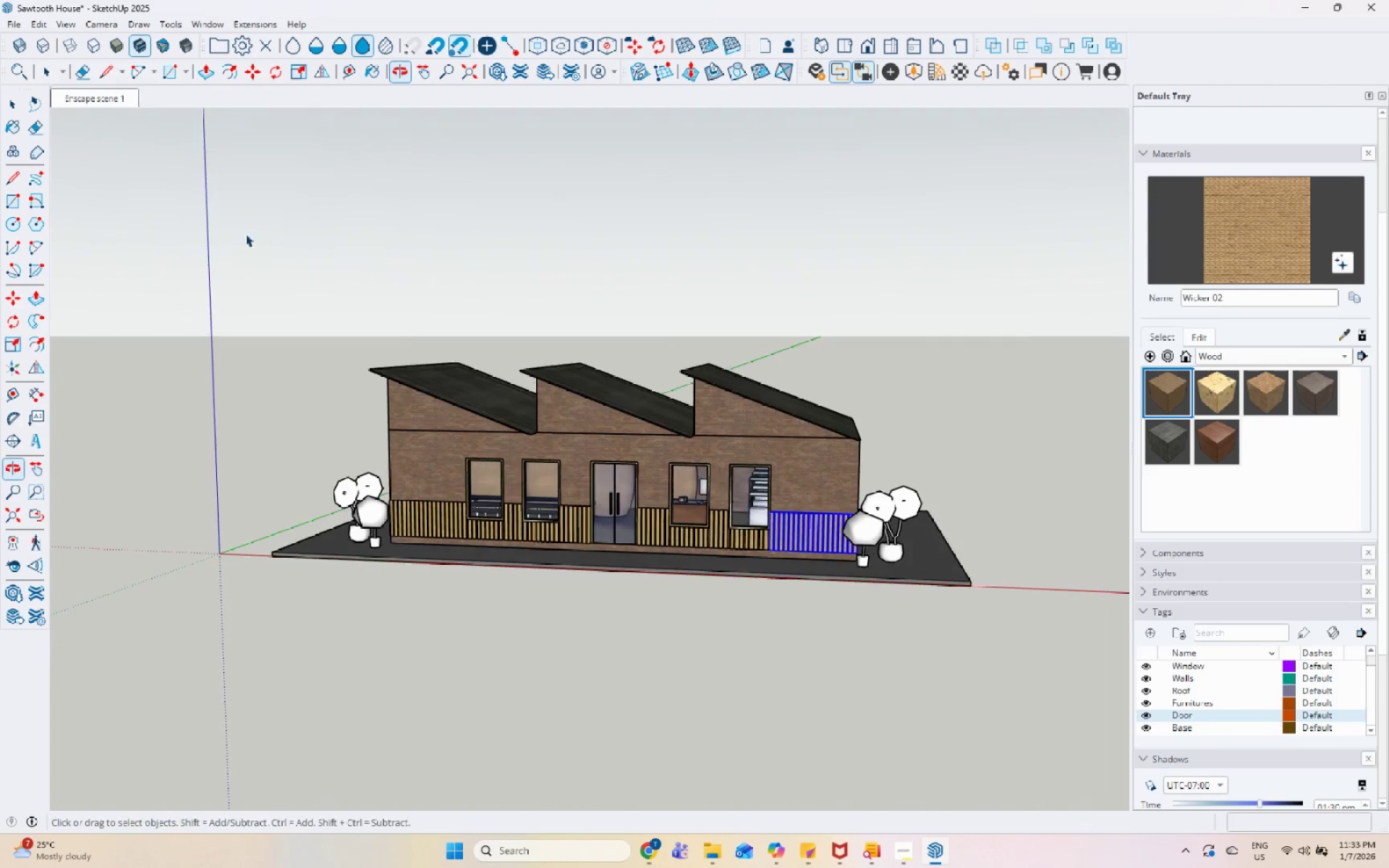 
right_click([133, 93])
 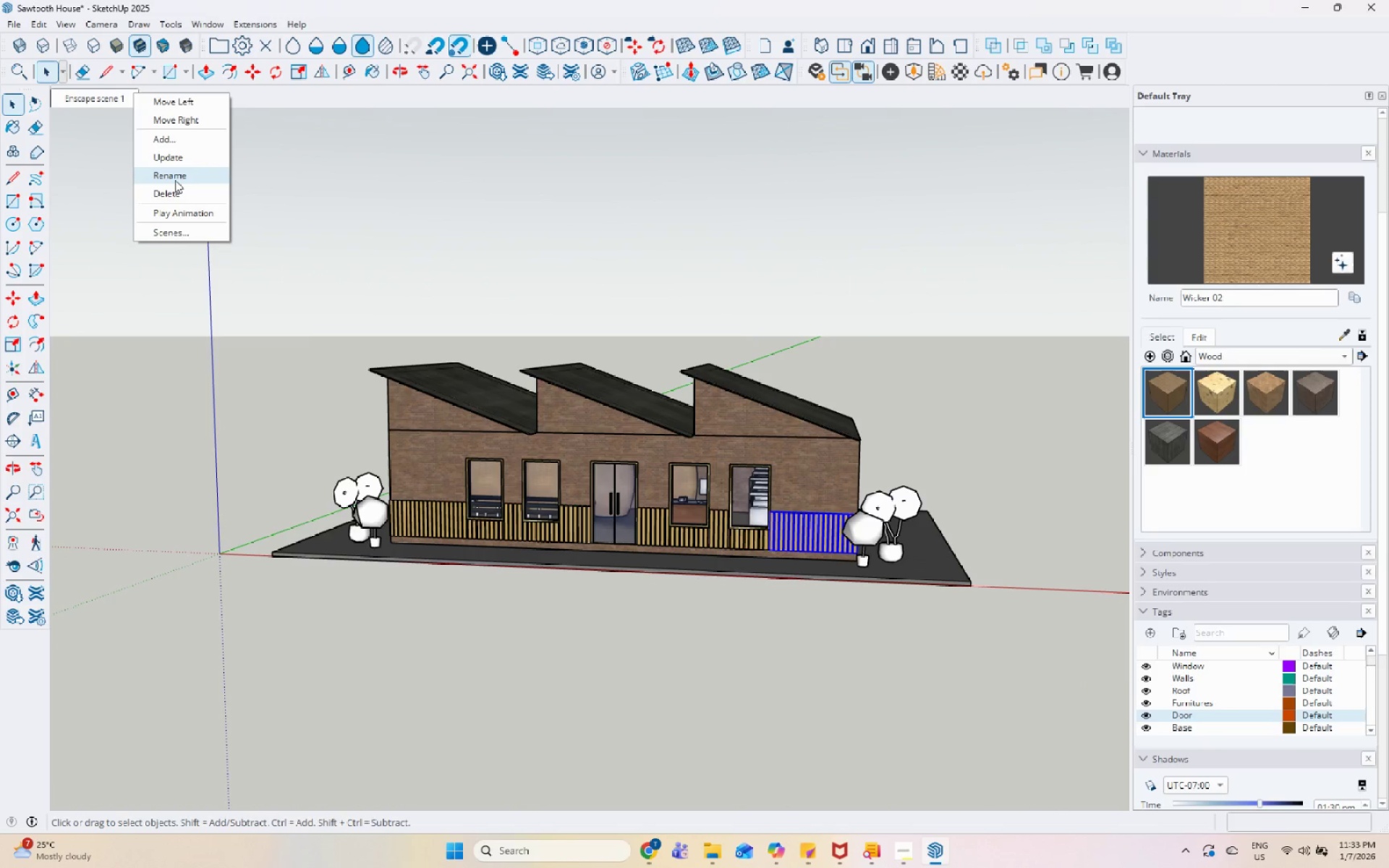 
left_click([179, 191])
 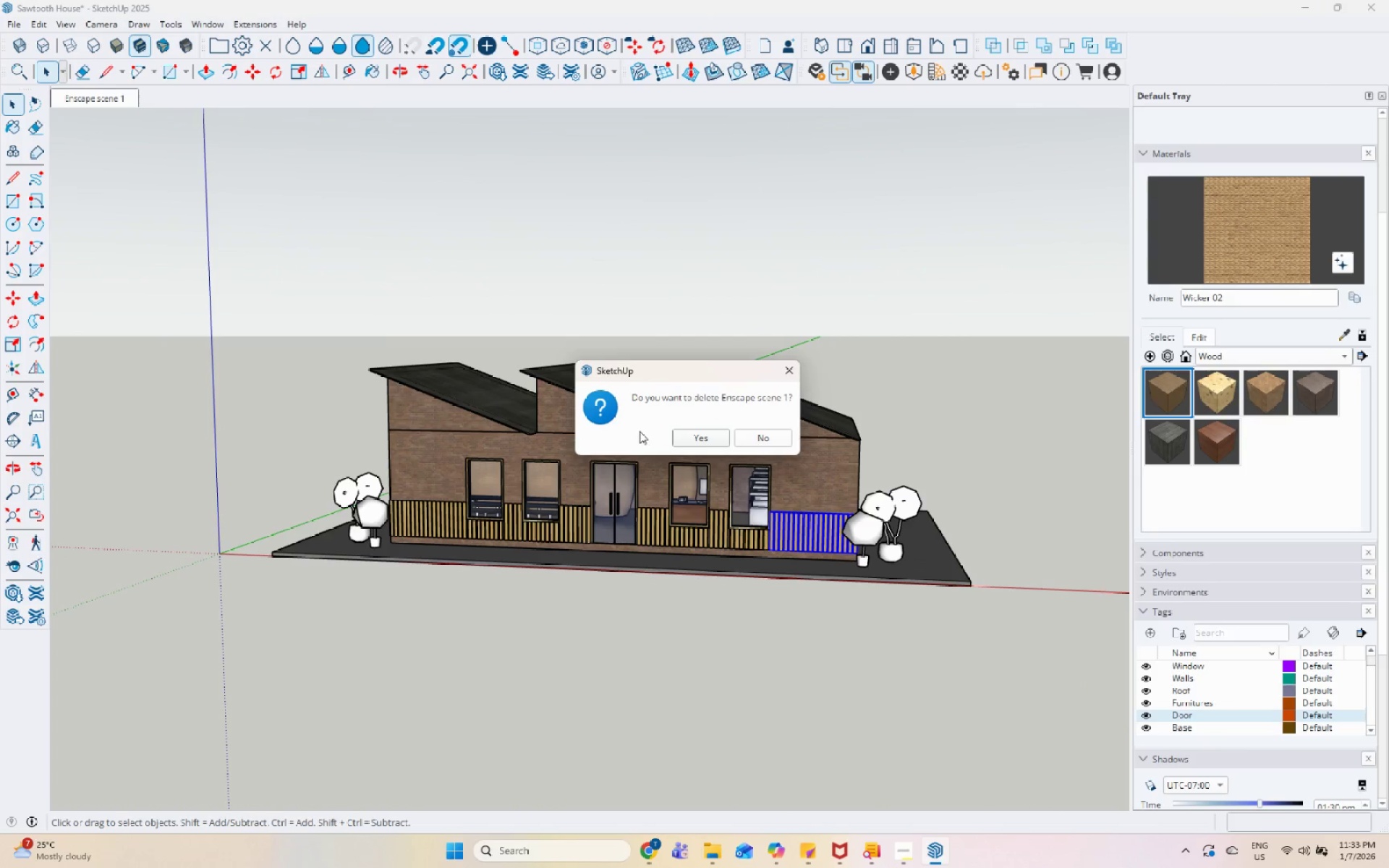 
left_click([692, 437])
 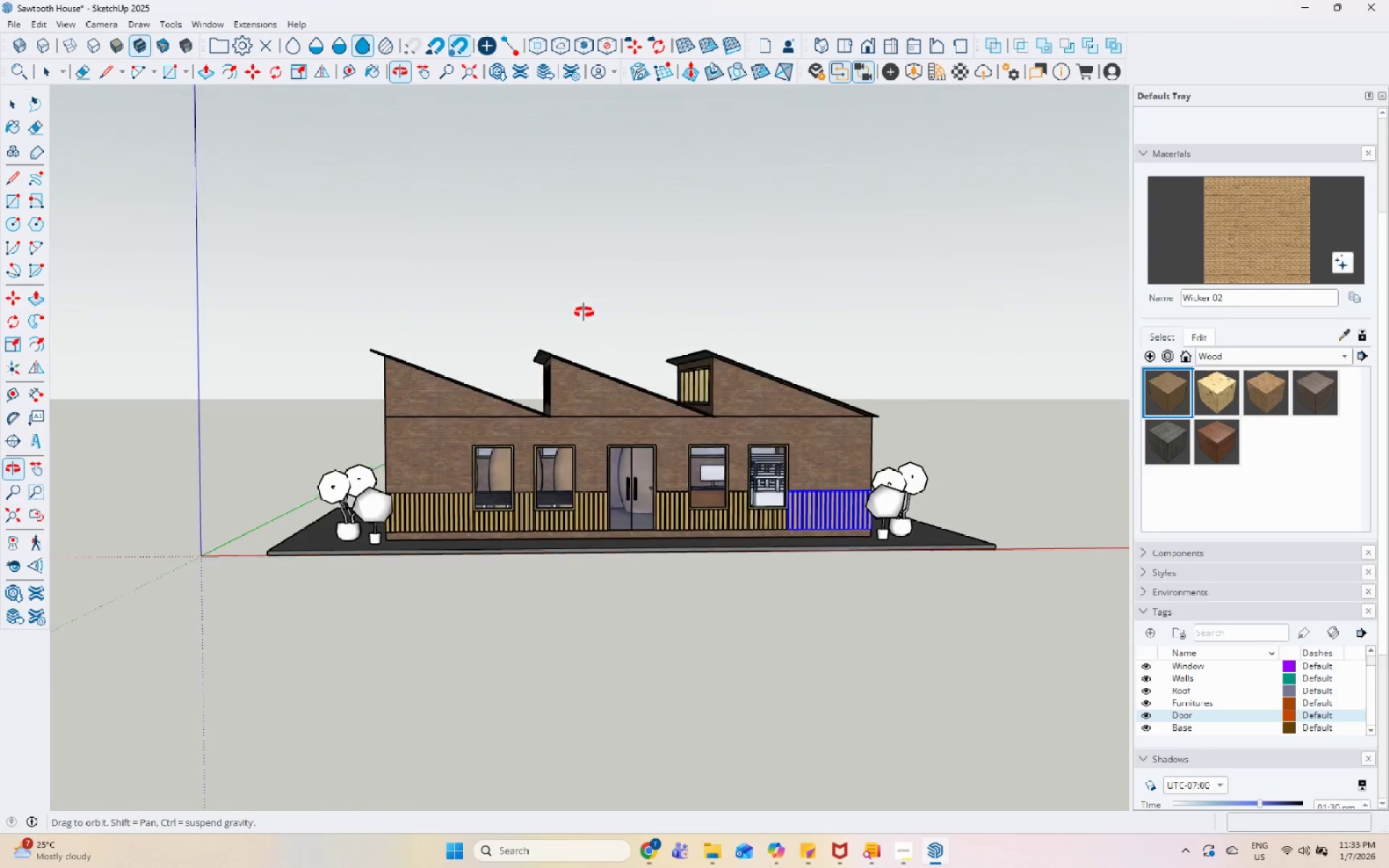 
left_click([556, 297])
 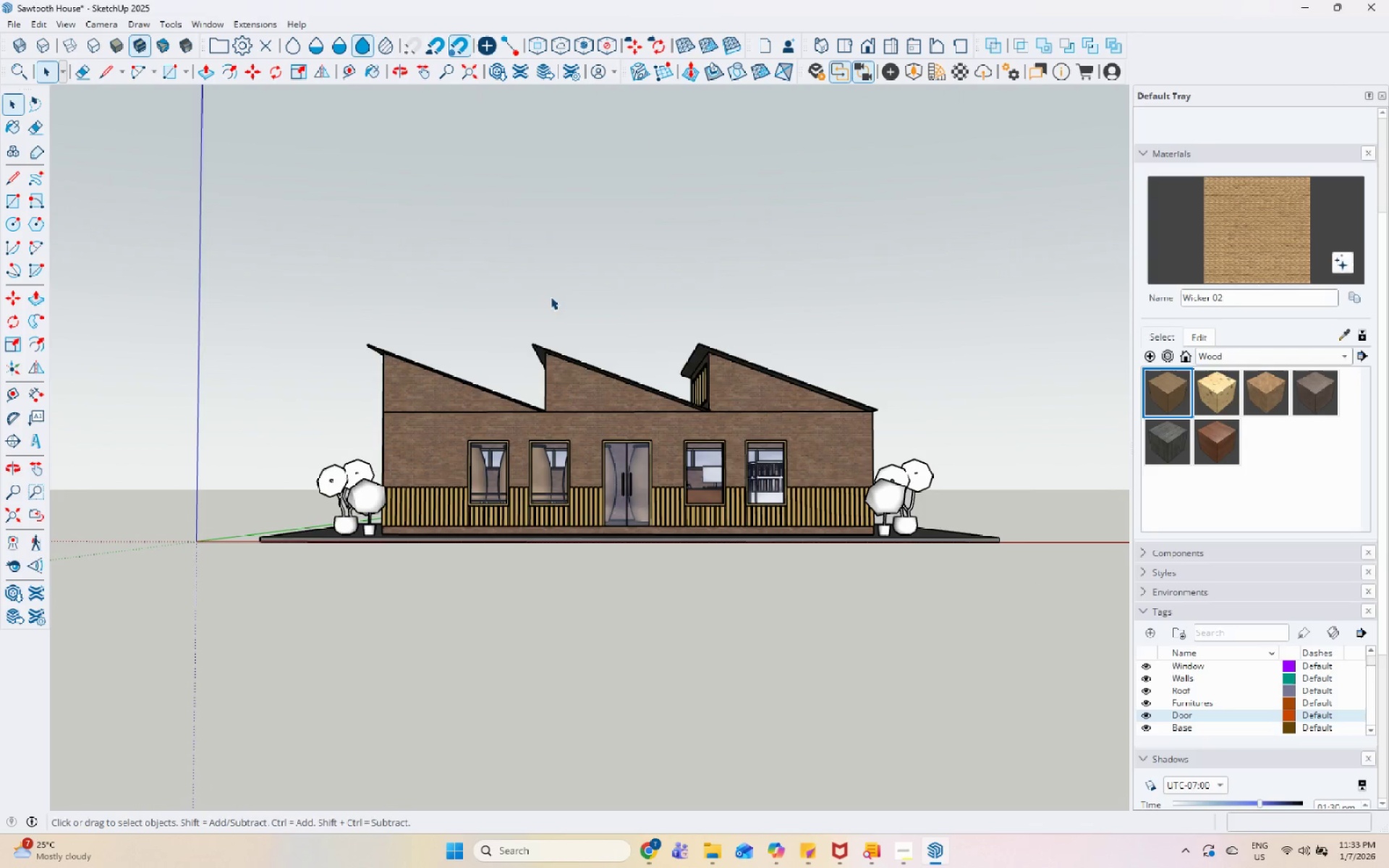 
scroll: coordinate [606, 318], scroll_direction: down, amount: 4.0
 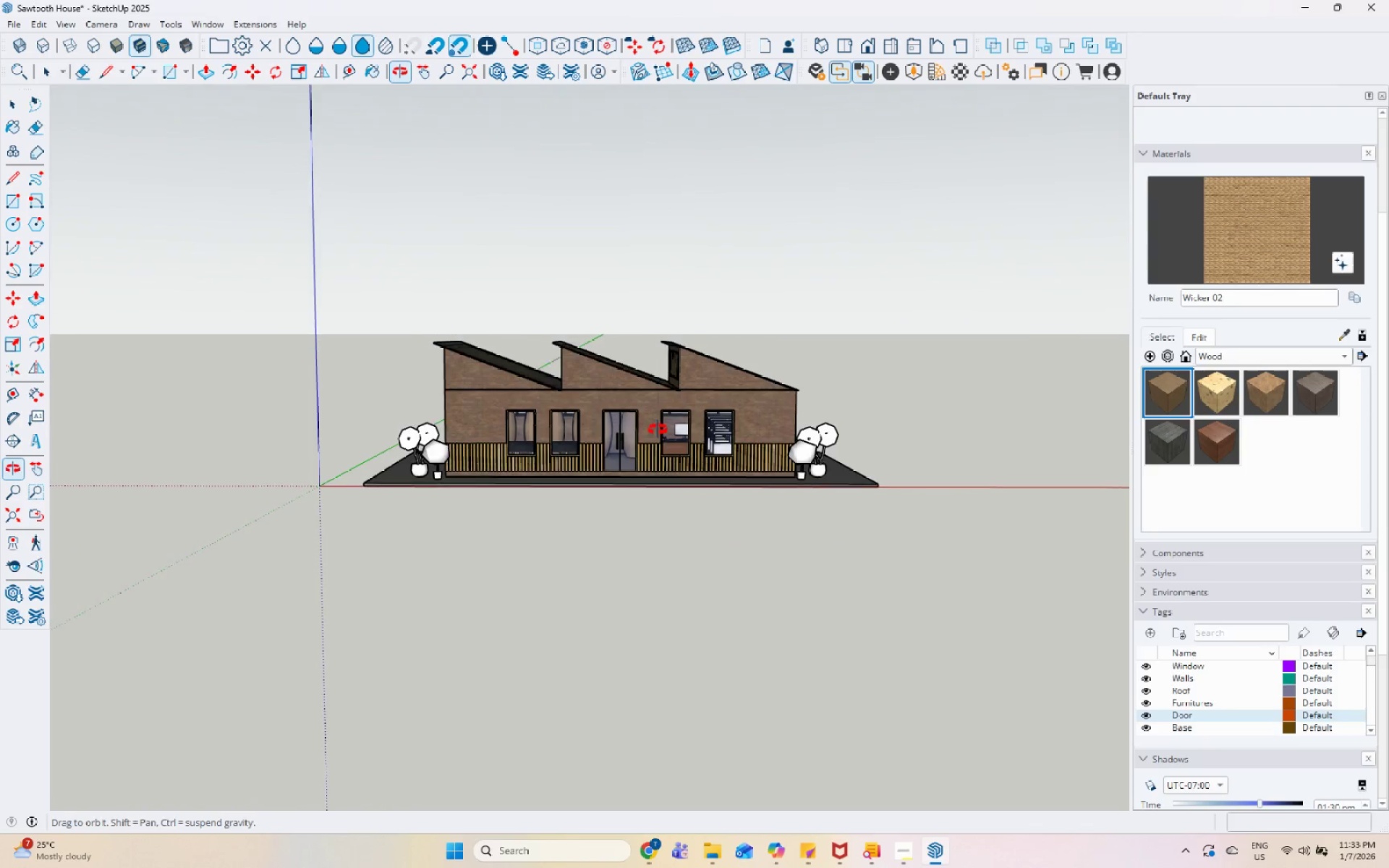 
scroll: coordinate [594, 289], scroll_direction: up, amount: 5.0
 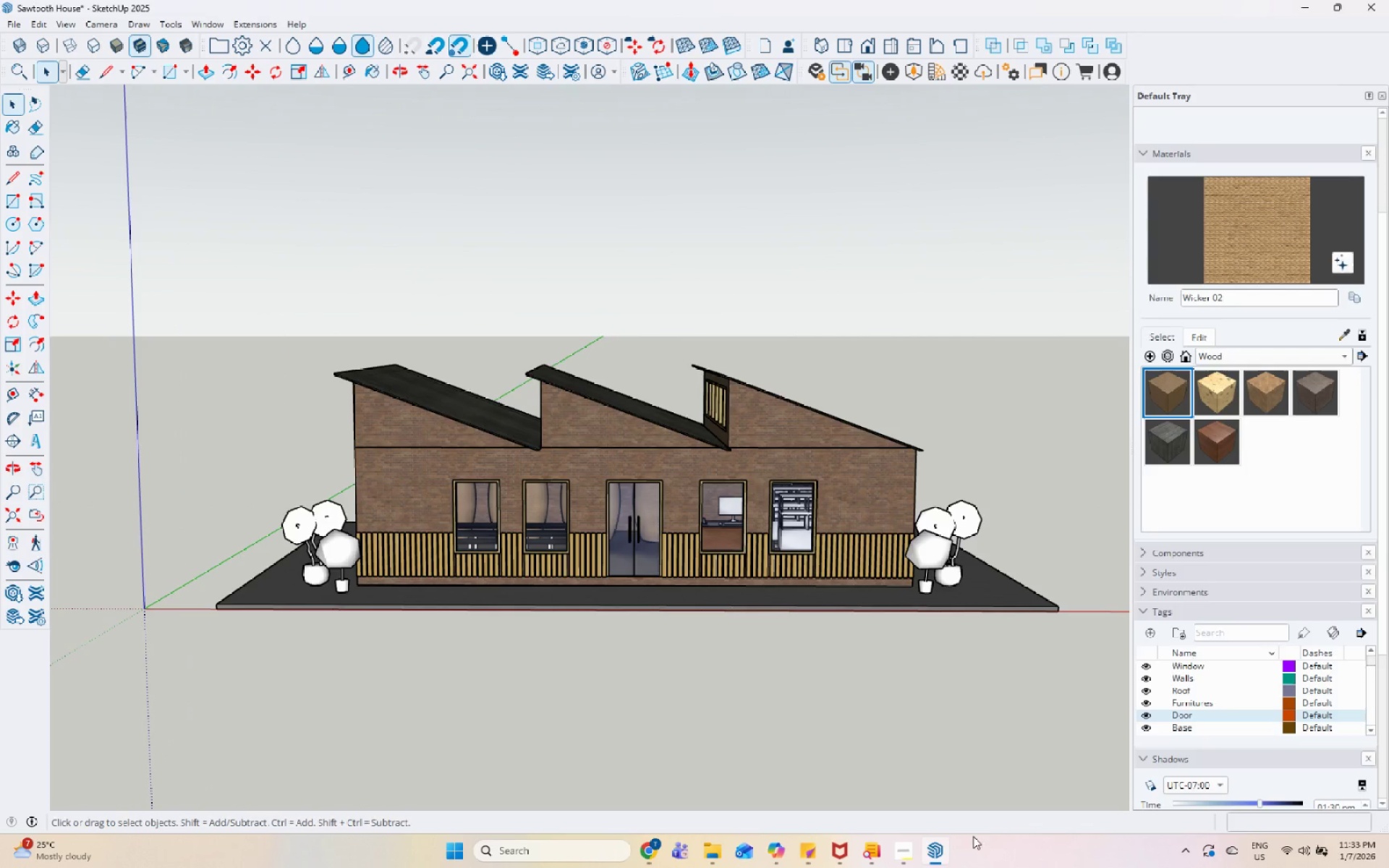 
left_click([902, 857])
 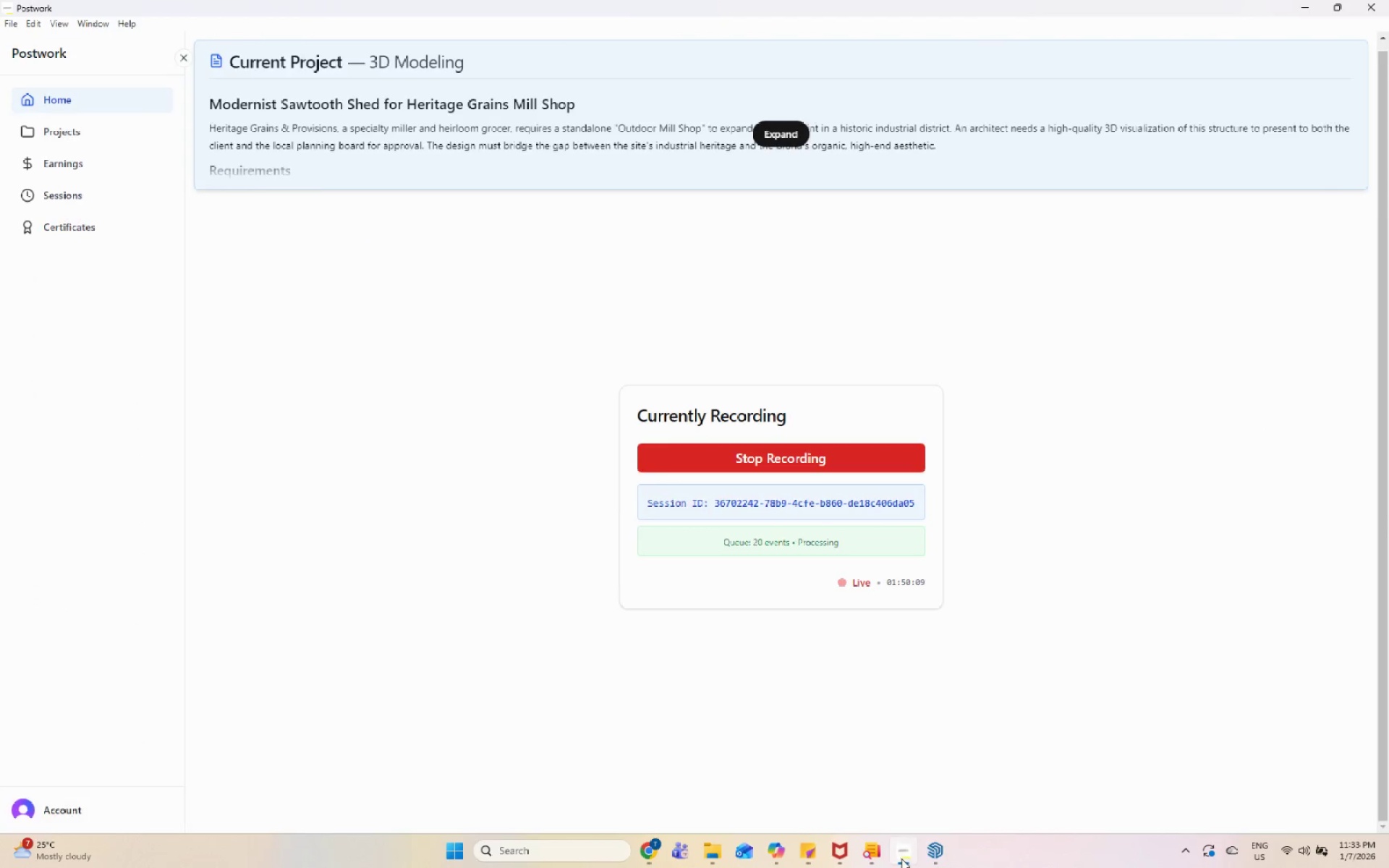 
scroll: coordinate [599, 406], scroll_direction: down, amount: 4.0
 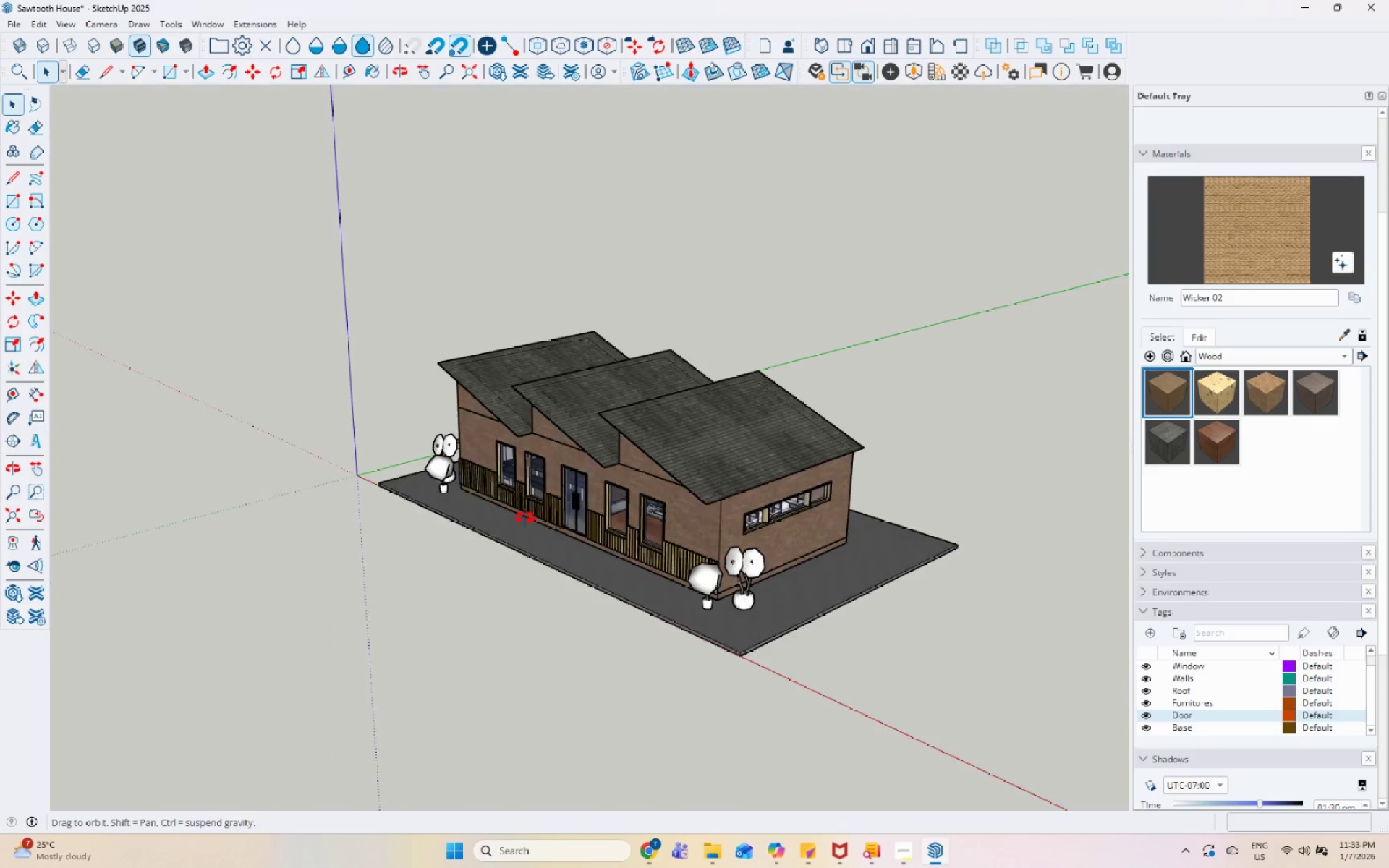 
scroll: coordinate [761, 433], scroll_direction: up, amount: 6.0
 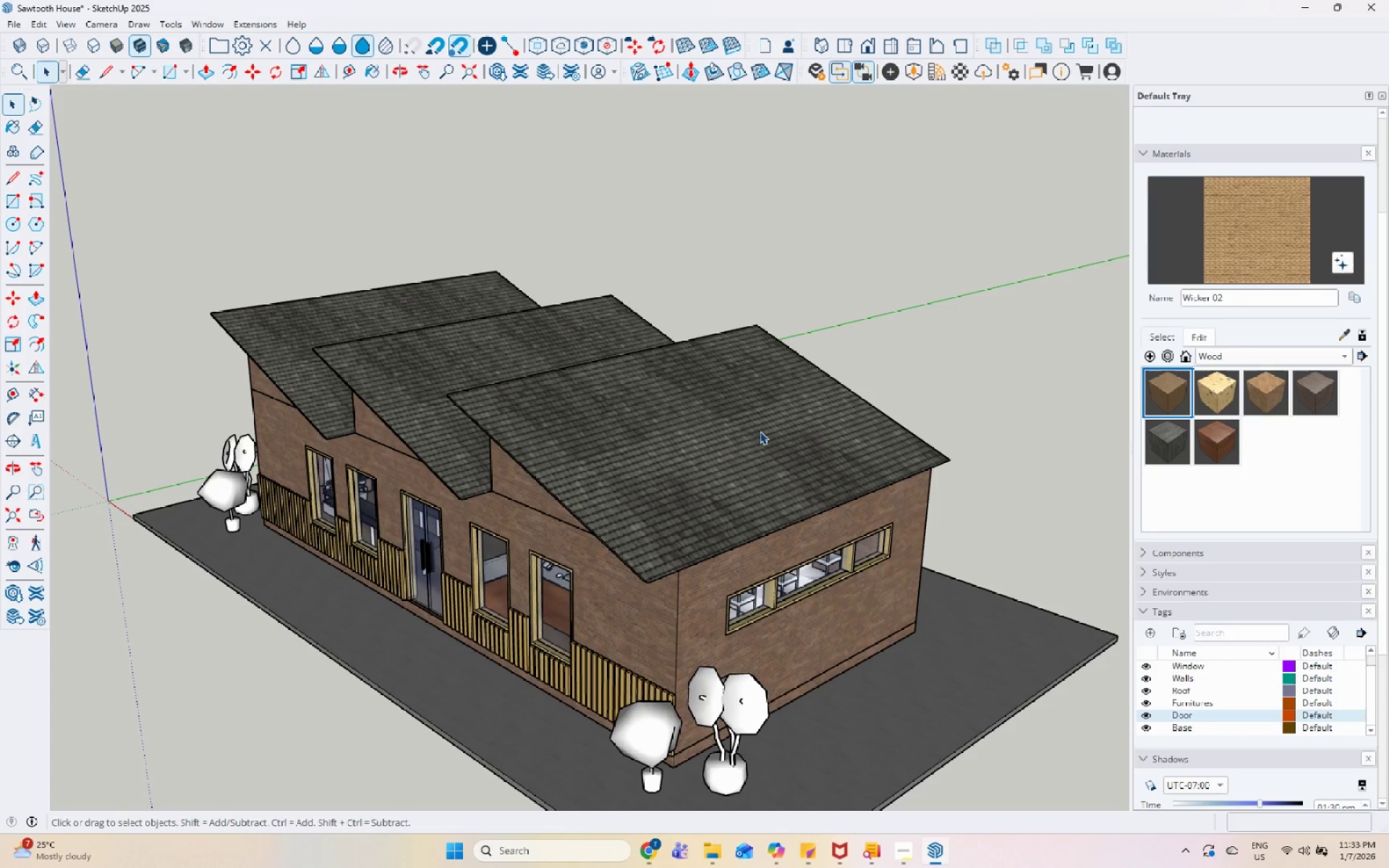 
wait(6.26)
 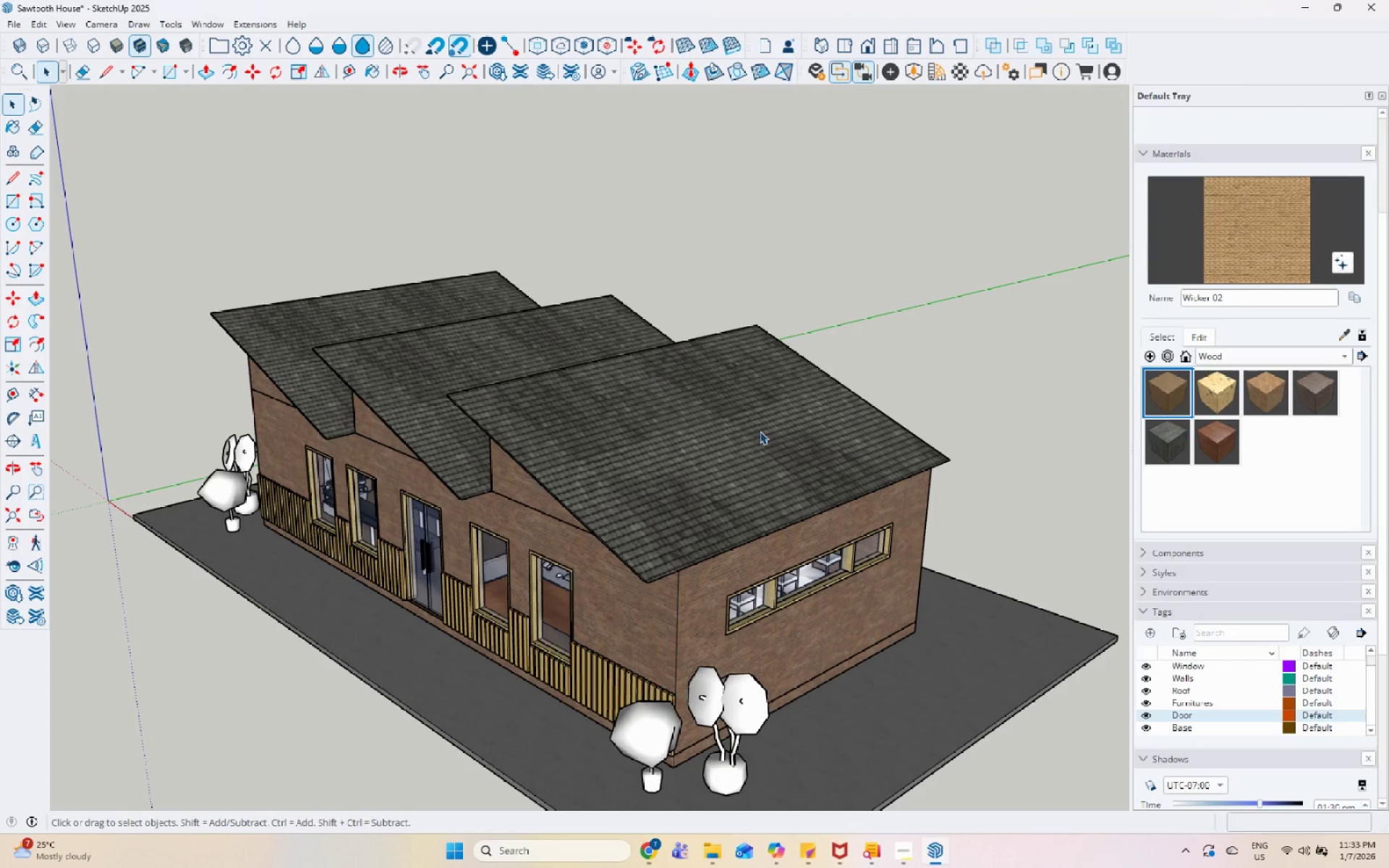 
scroll: coordinate [713, 384], scroll_direction: down, amount: 6.0
 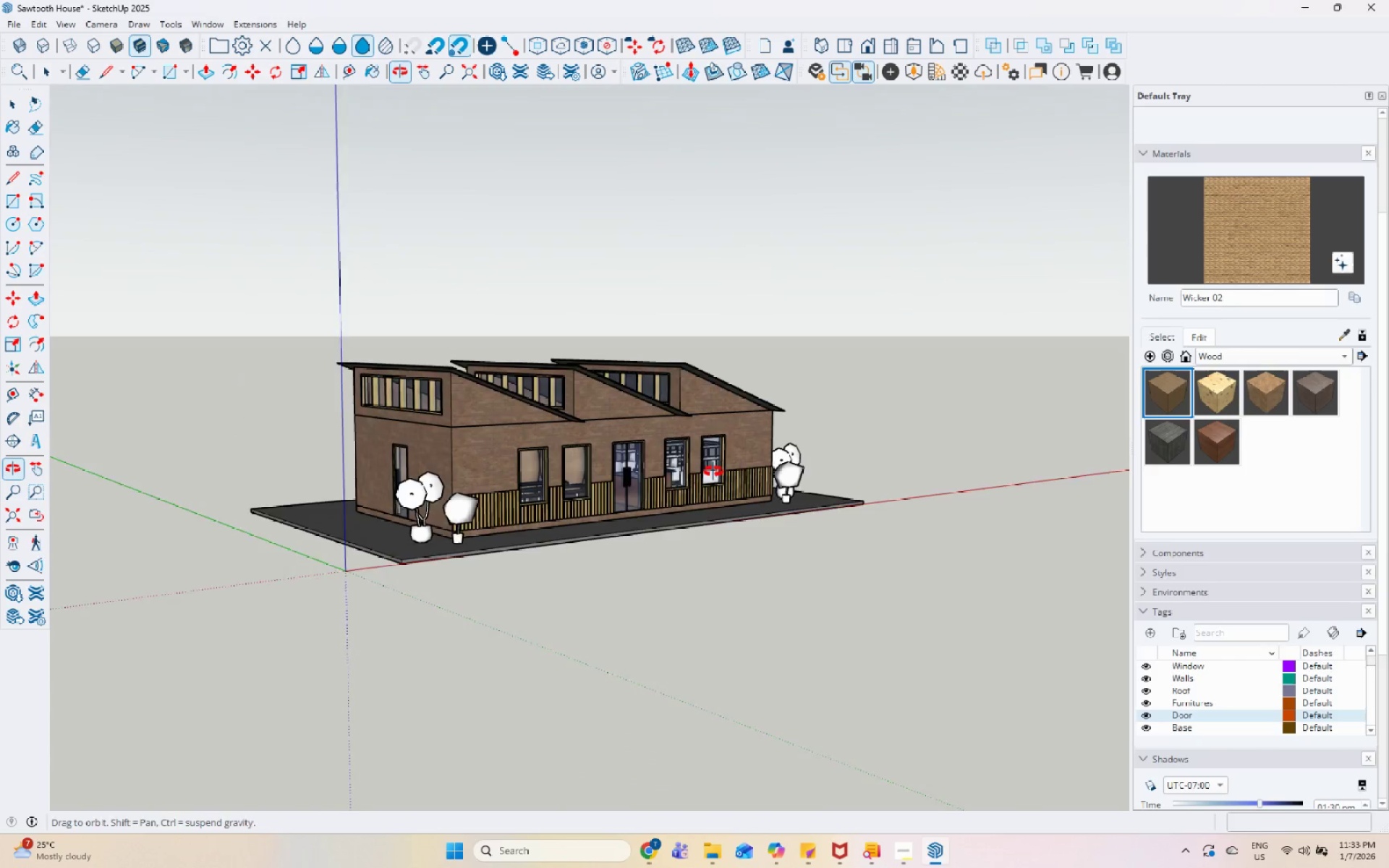 
scroll: coordinate [524, 404], scroll_direction: up, amount: 11.0
 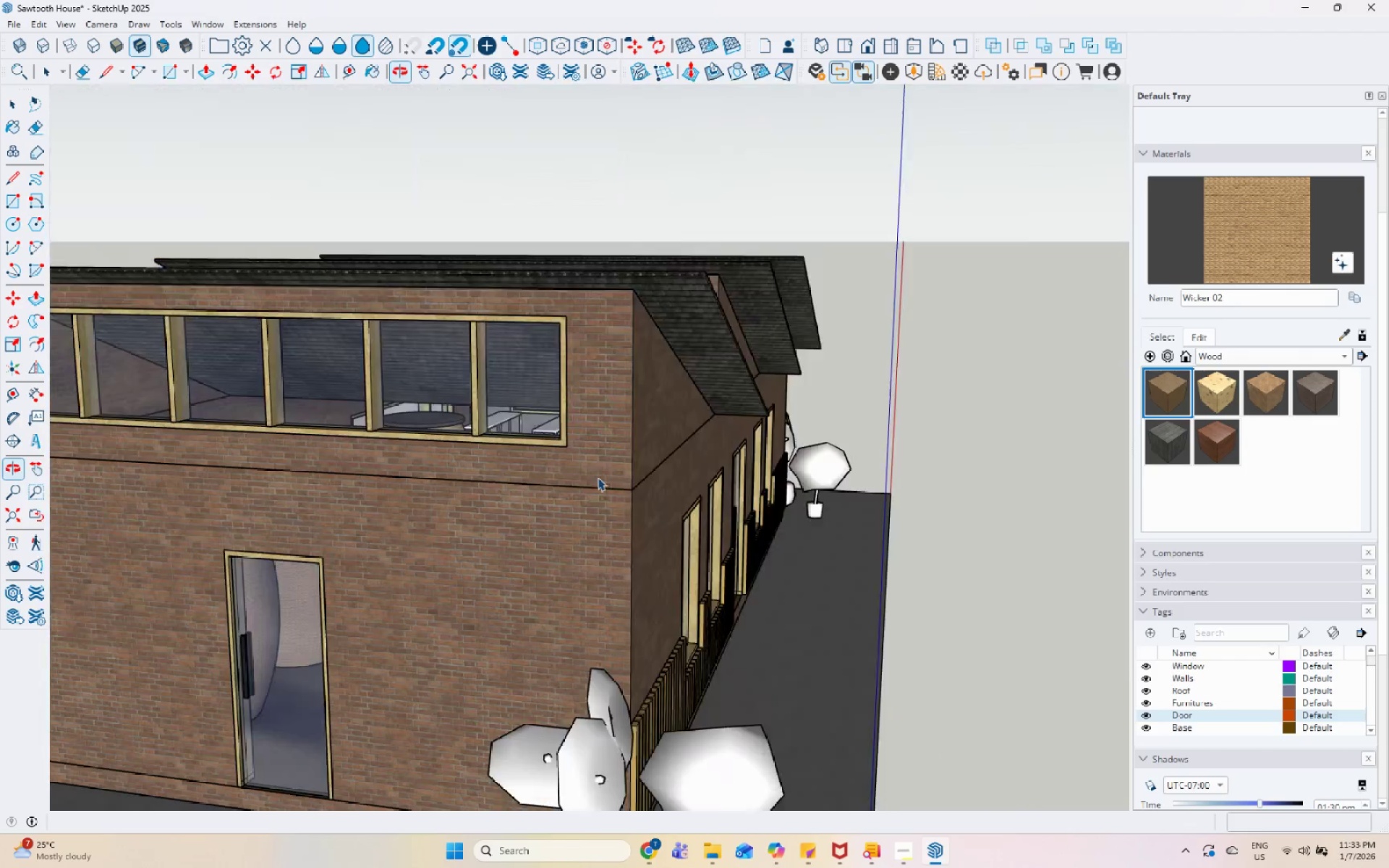 
key(Control+S)
 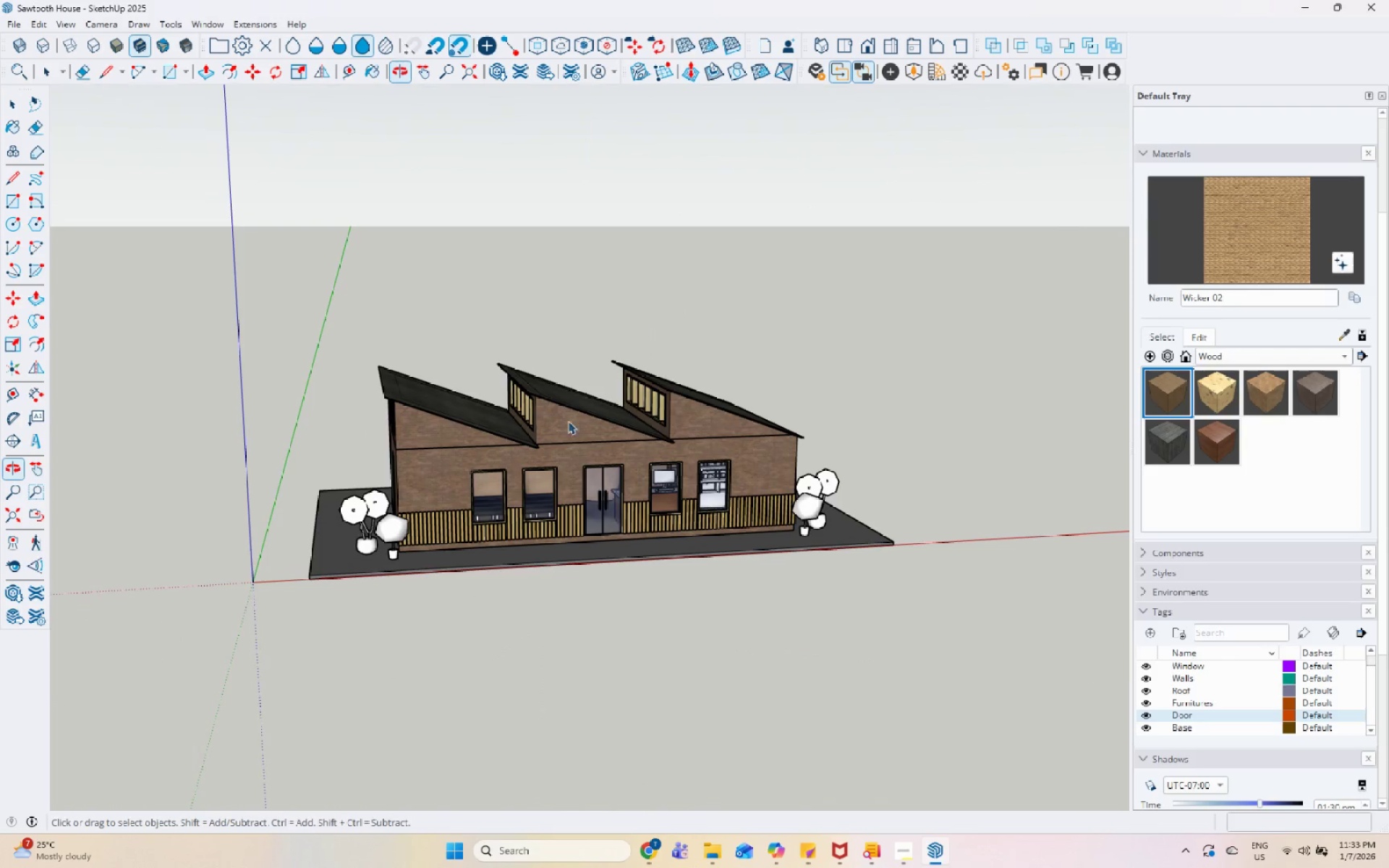 
scroll: coordinate [502, 404], scroll_direction: down, amount: 17.0
 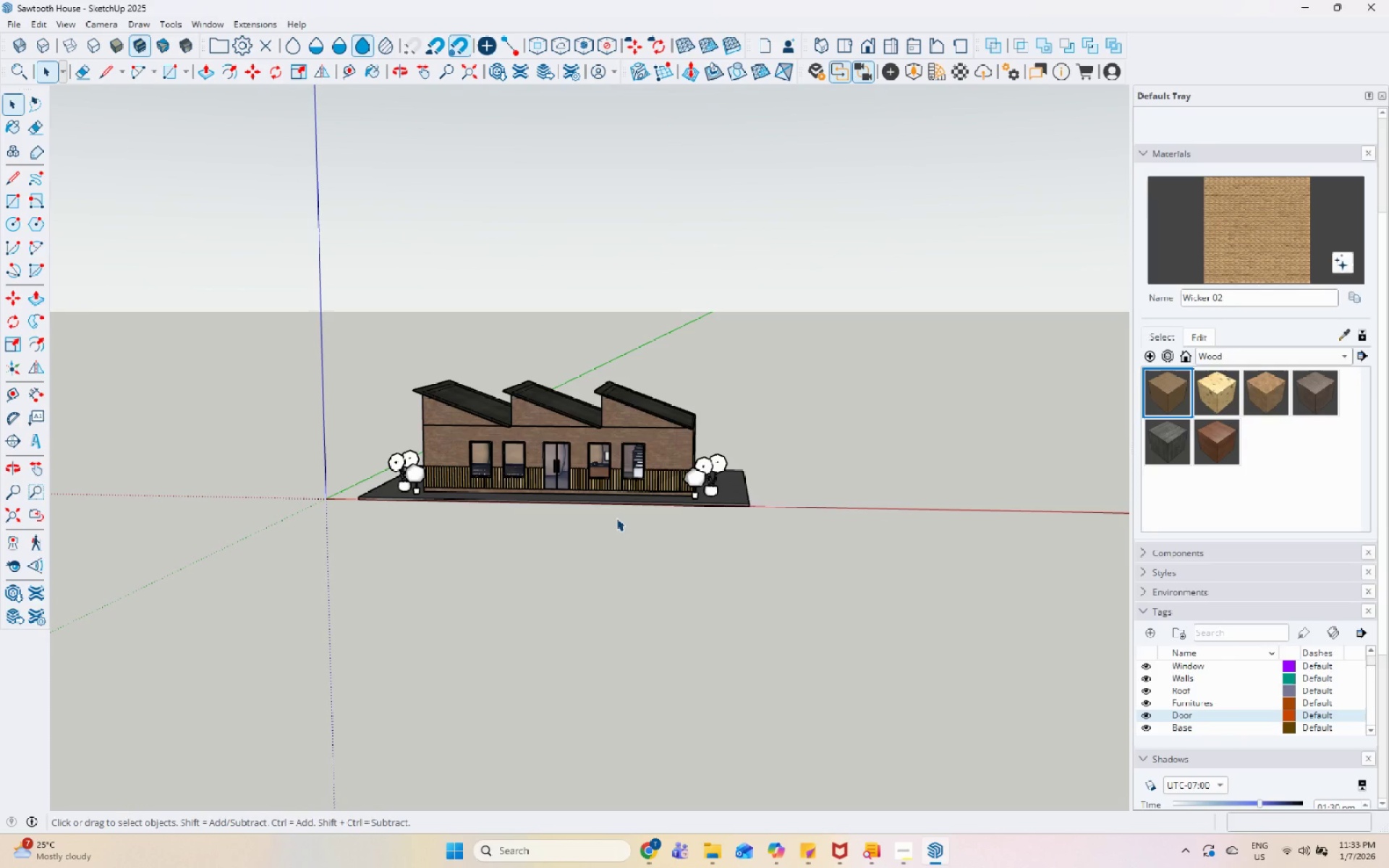 
wait(5.88)
 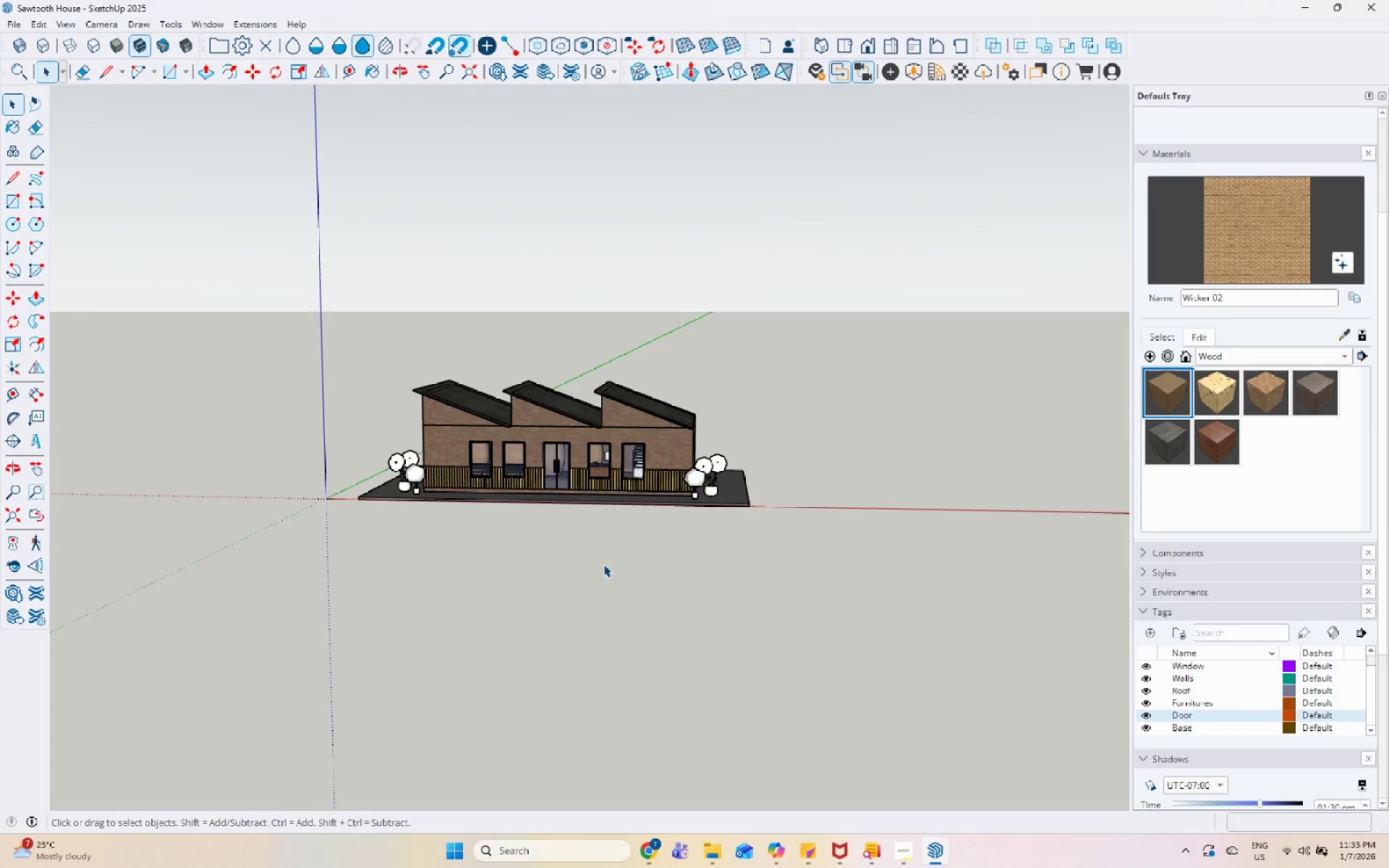 
scroll: coordinate [563, 458], scroll_direction: up, amount: 17.0
 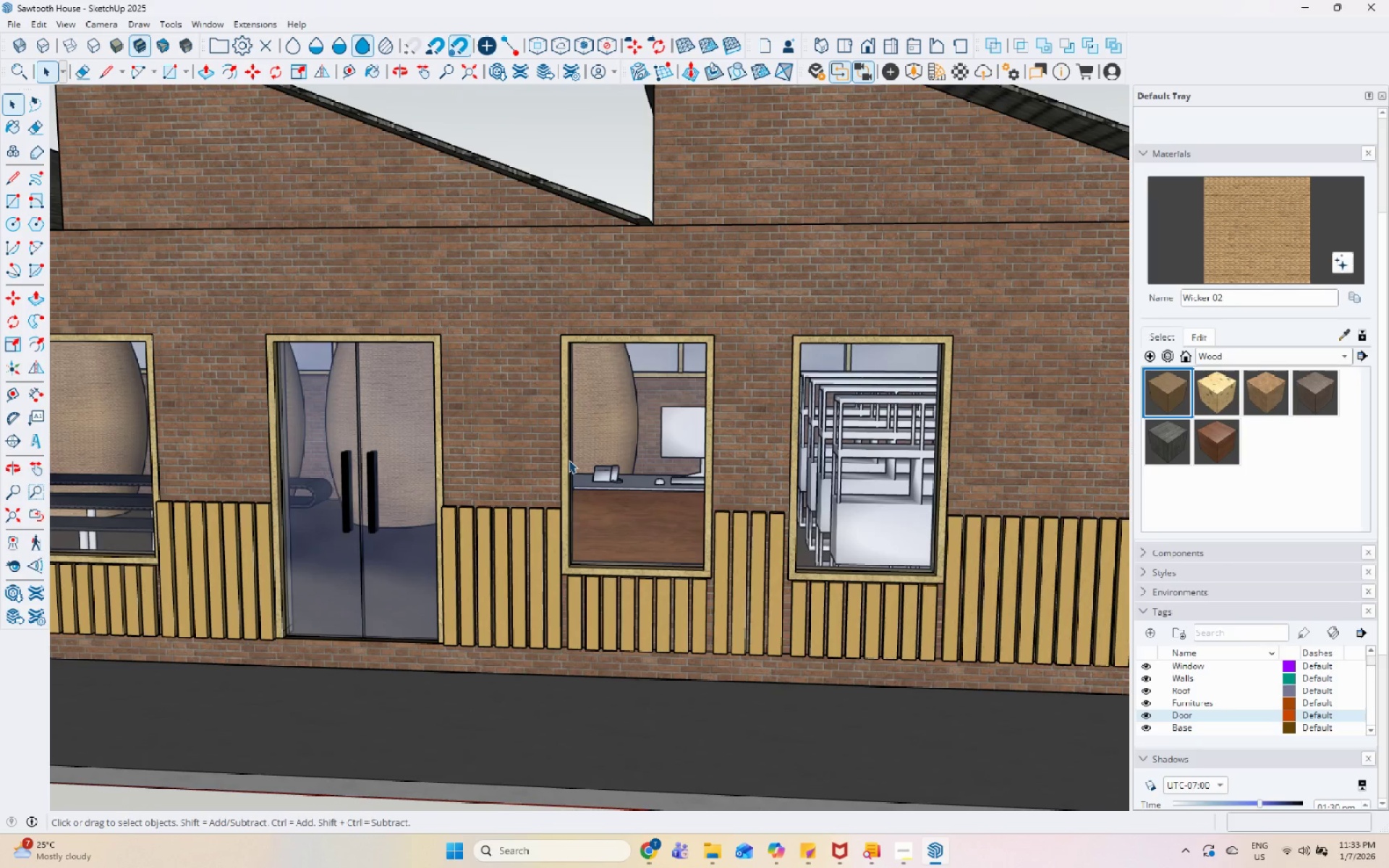 
scroll: coordinate [569, 460], scroll_direction: down, amount: 7.0